 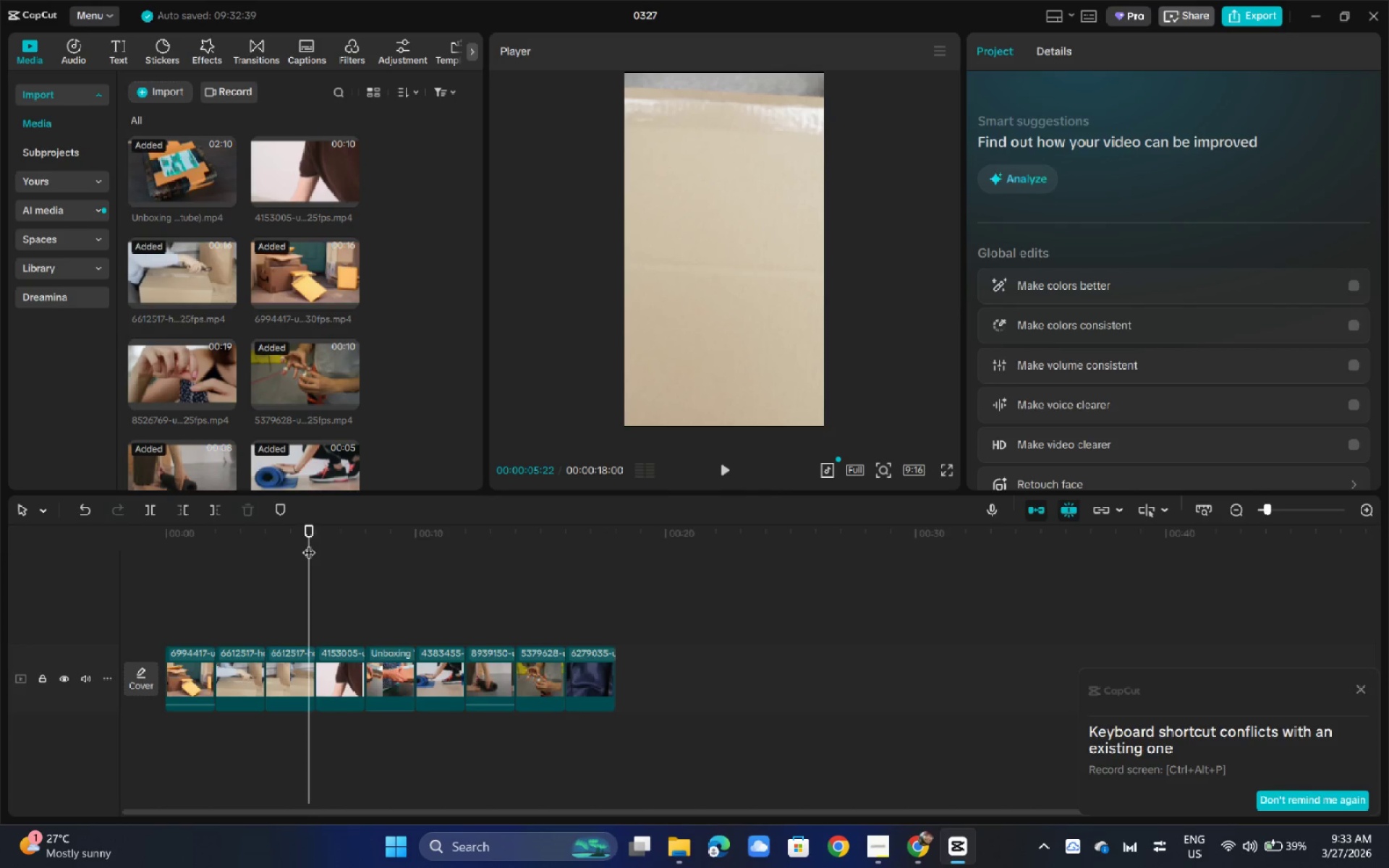 
key(Space)
 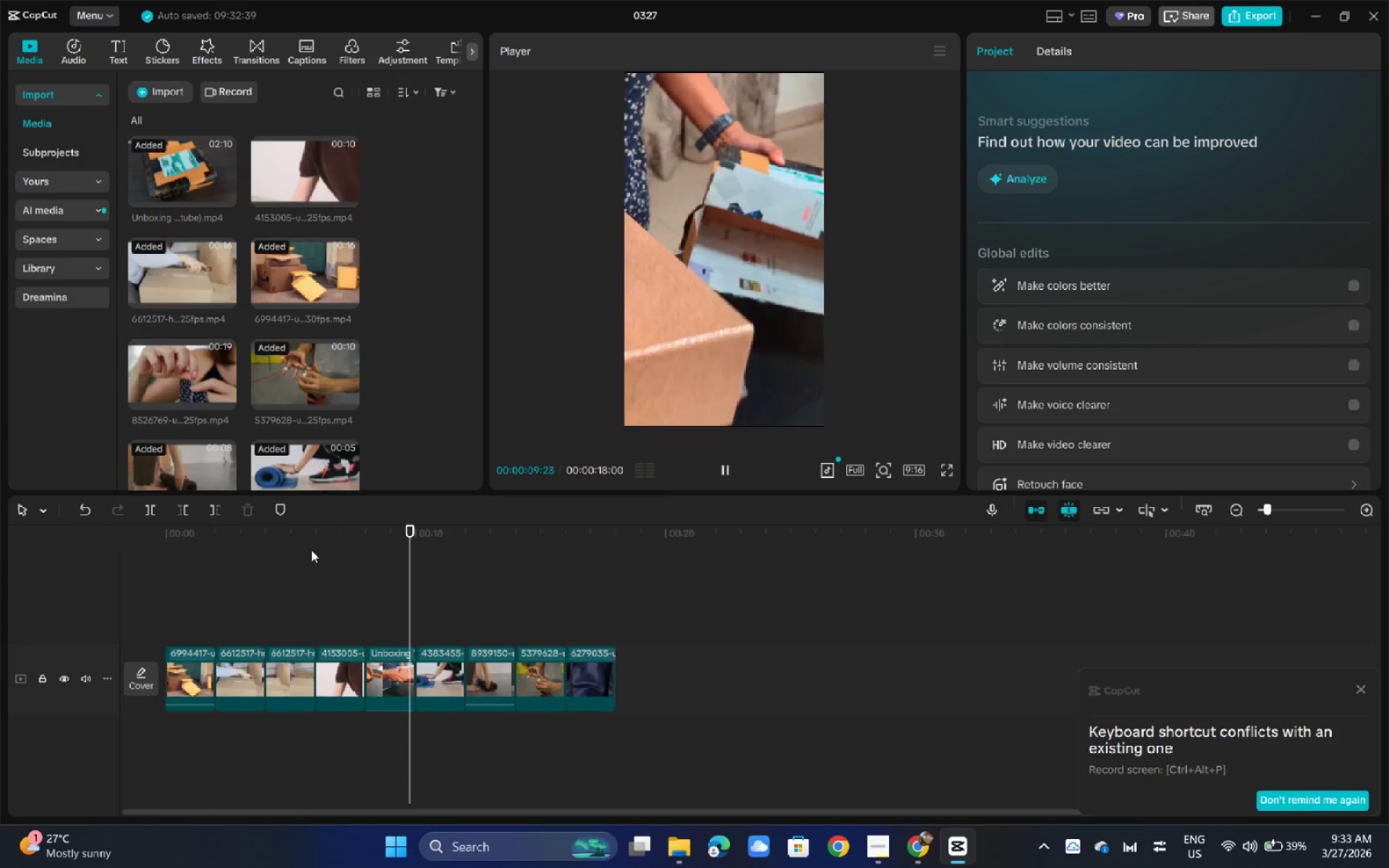 
wait(5.44)
 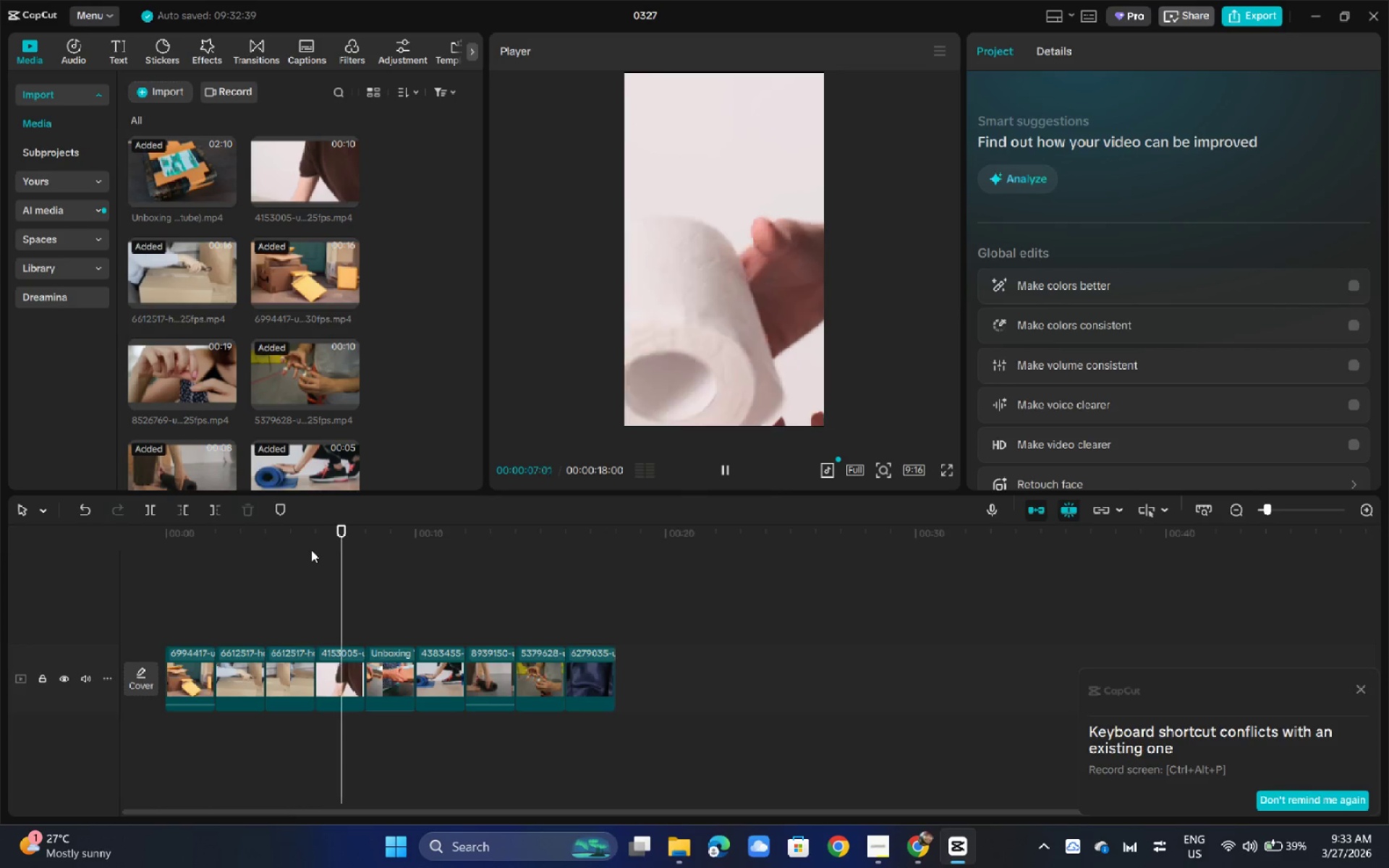 
key(Space)
 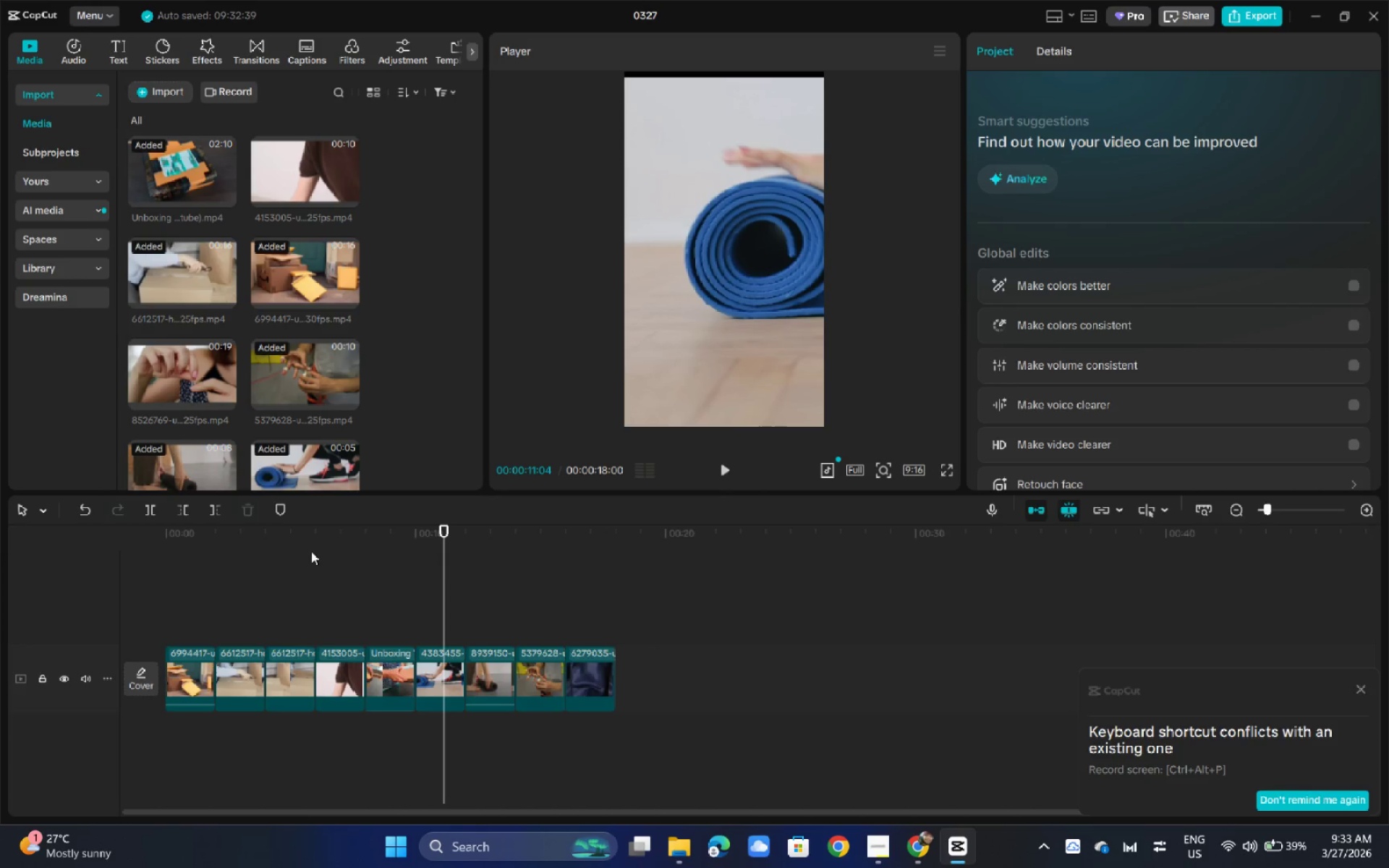 
key(Space)
 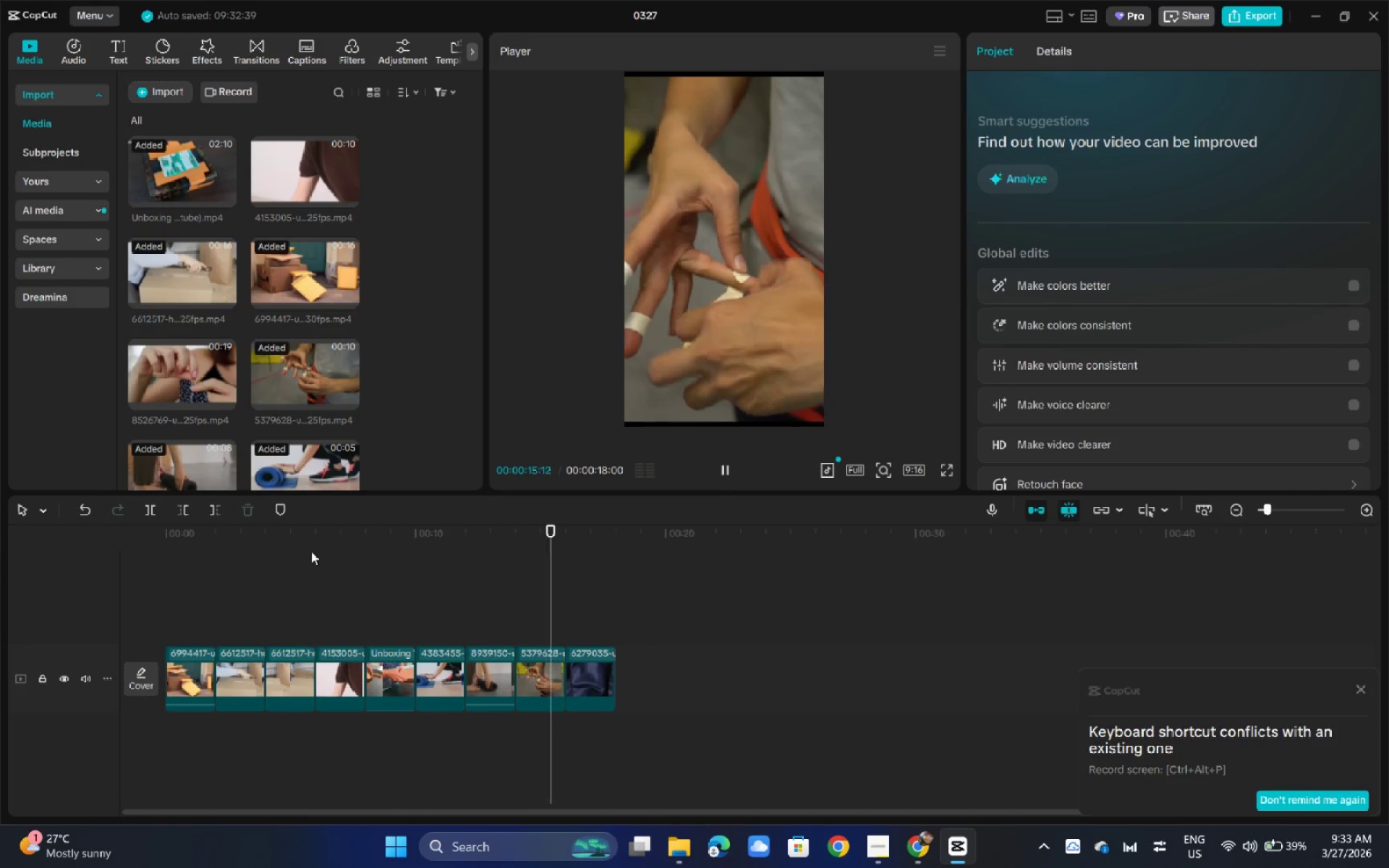 
wait(5.74)
 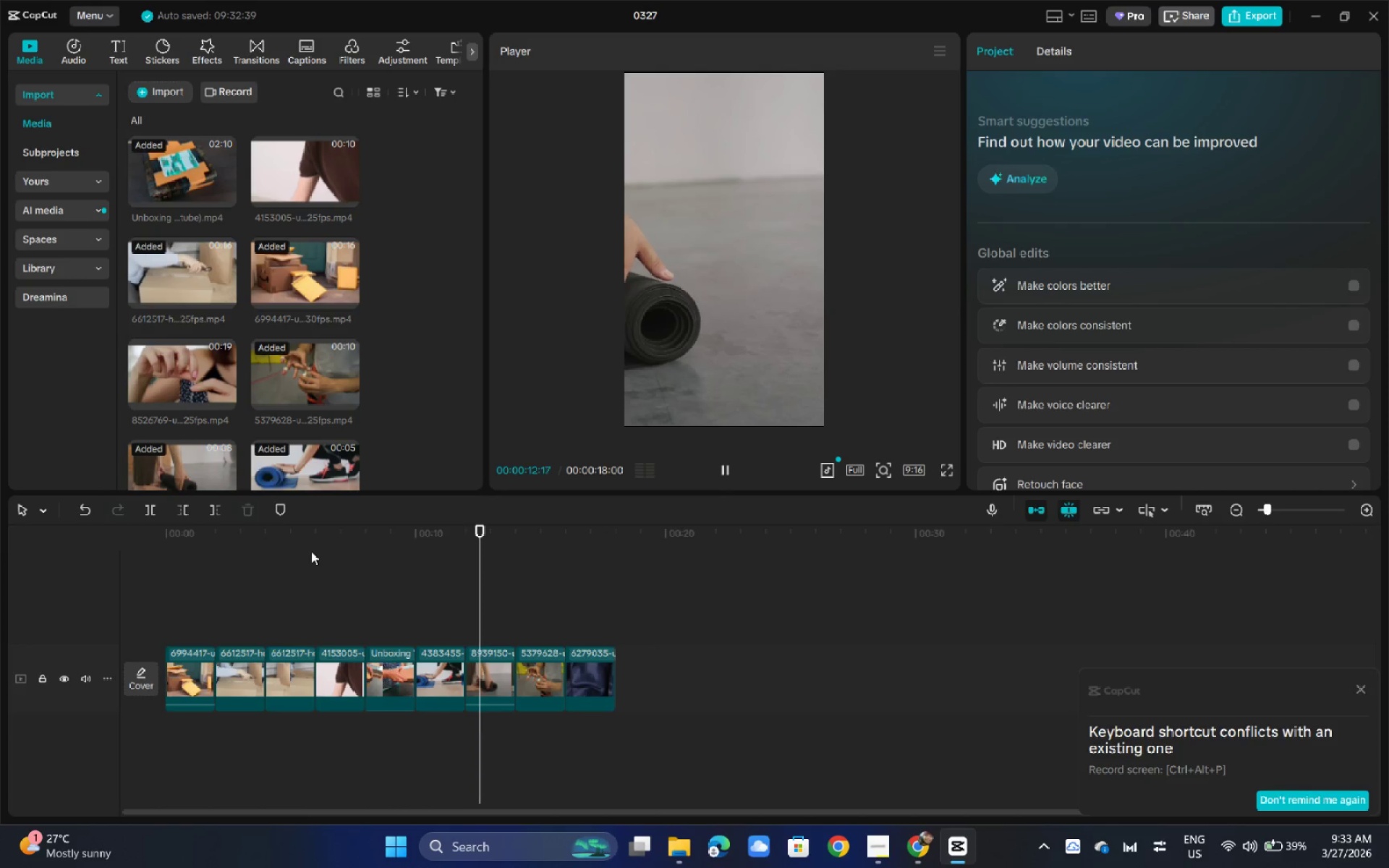 
key(Space)
 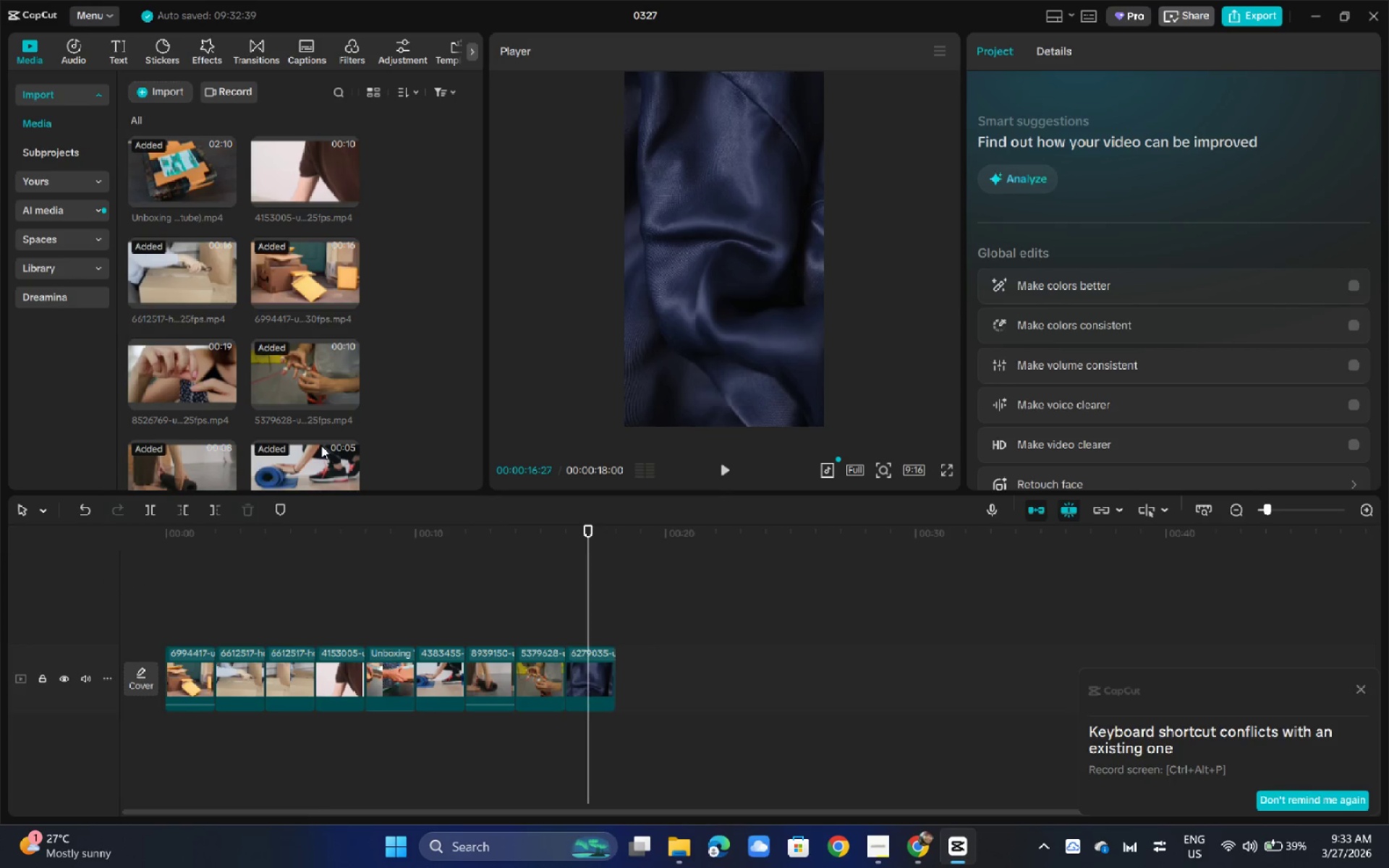 
key(Alt+AltLeft)
 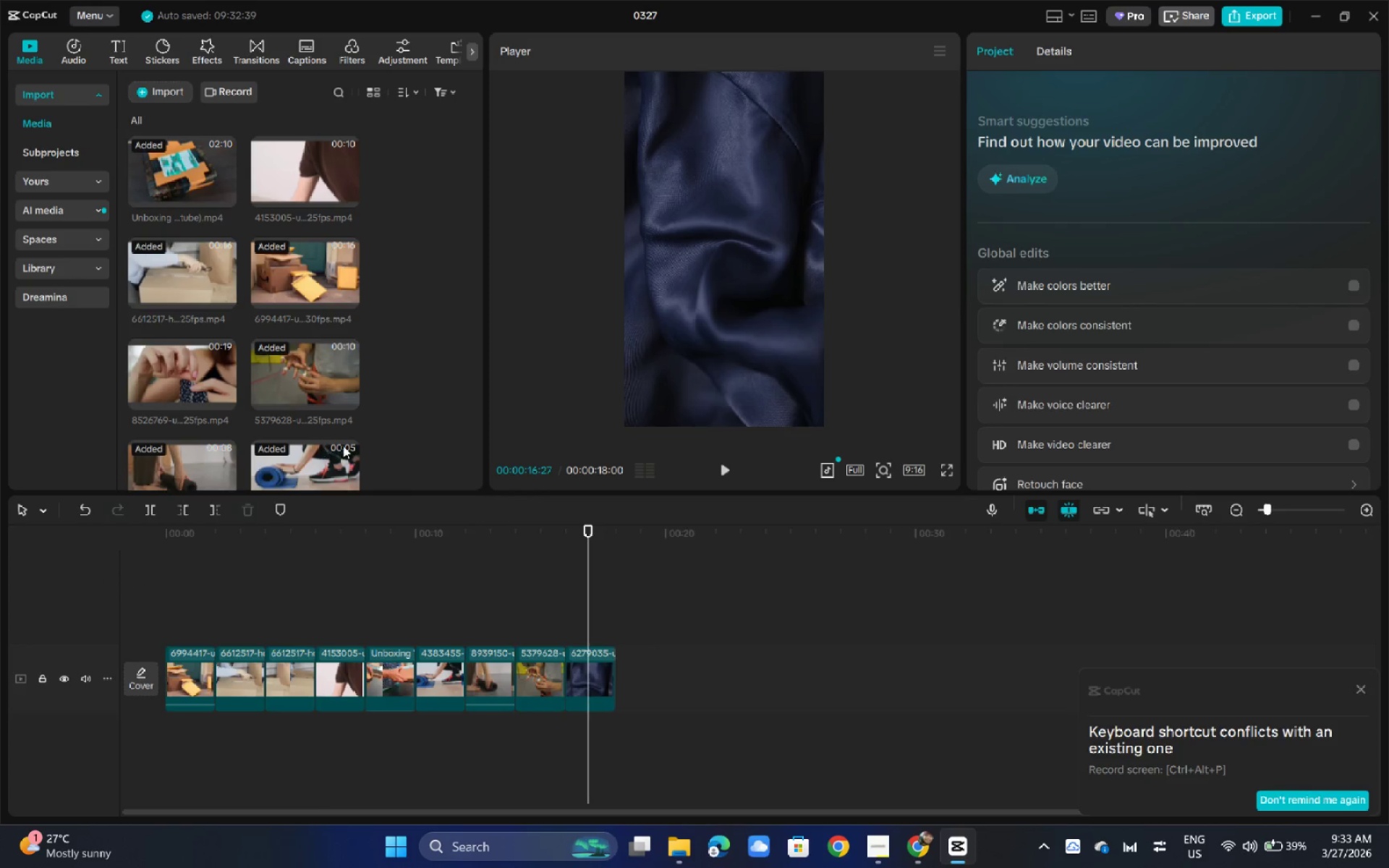 
key(Alt+Tab)